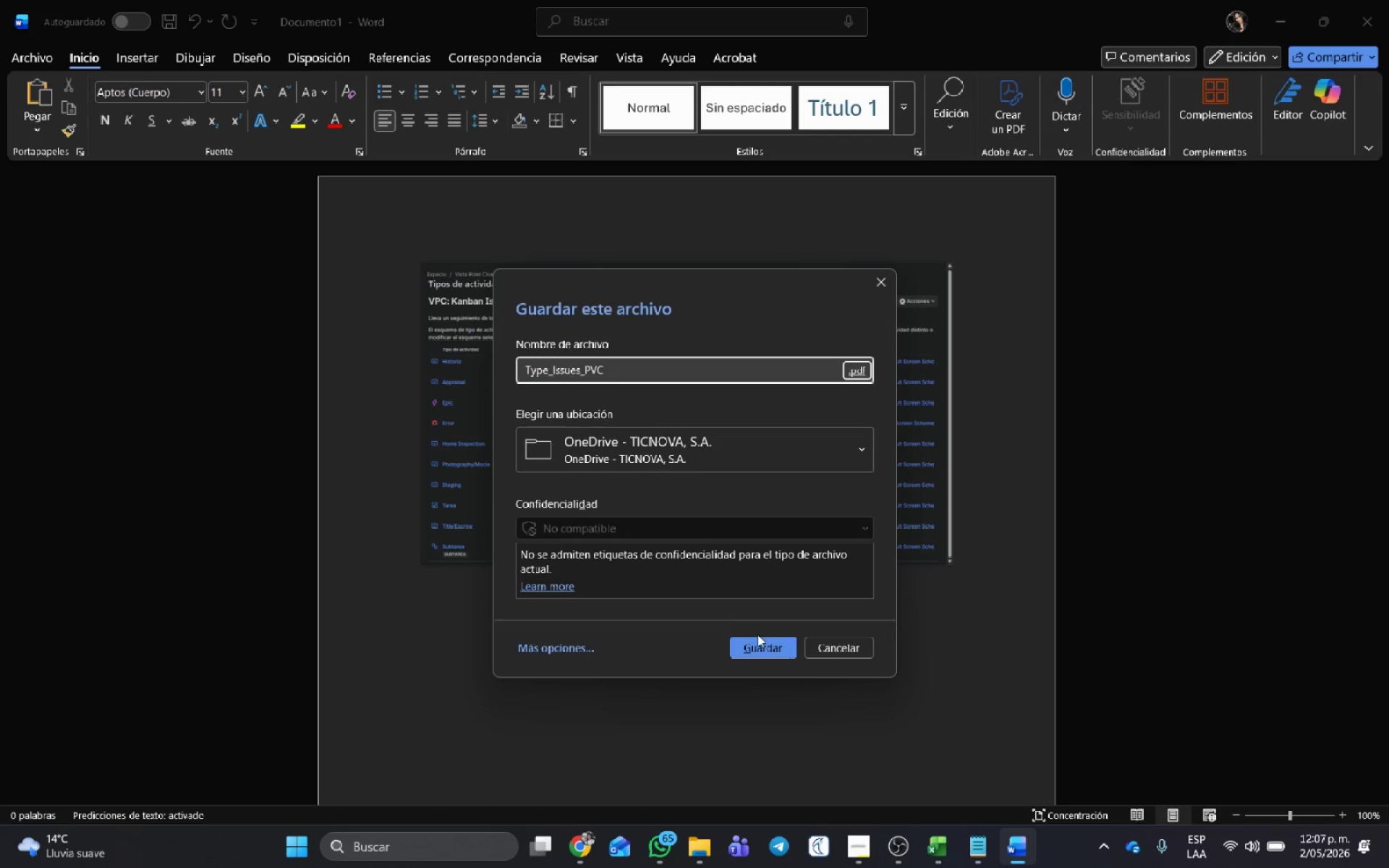 
left_click([770, 645])
 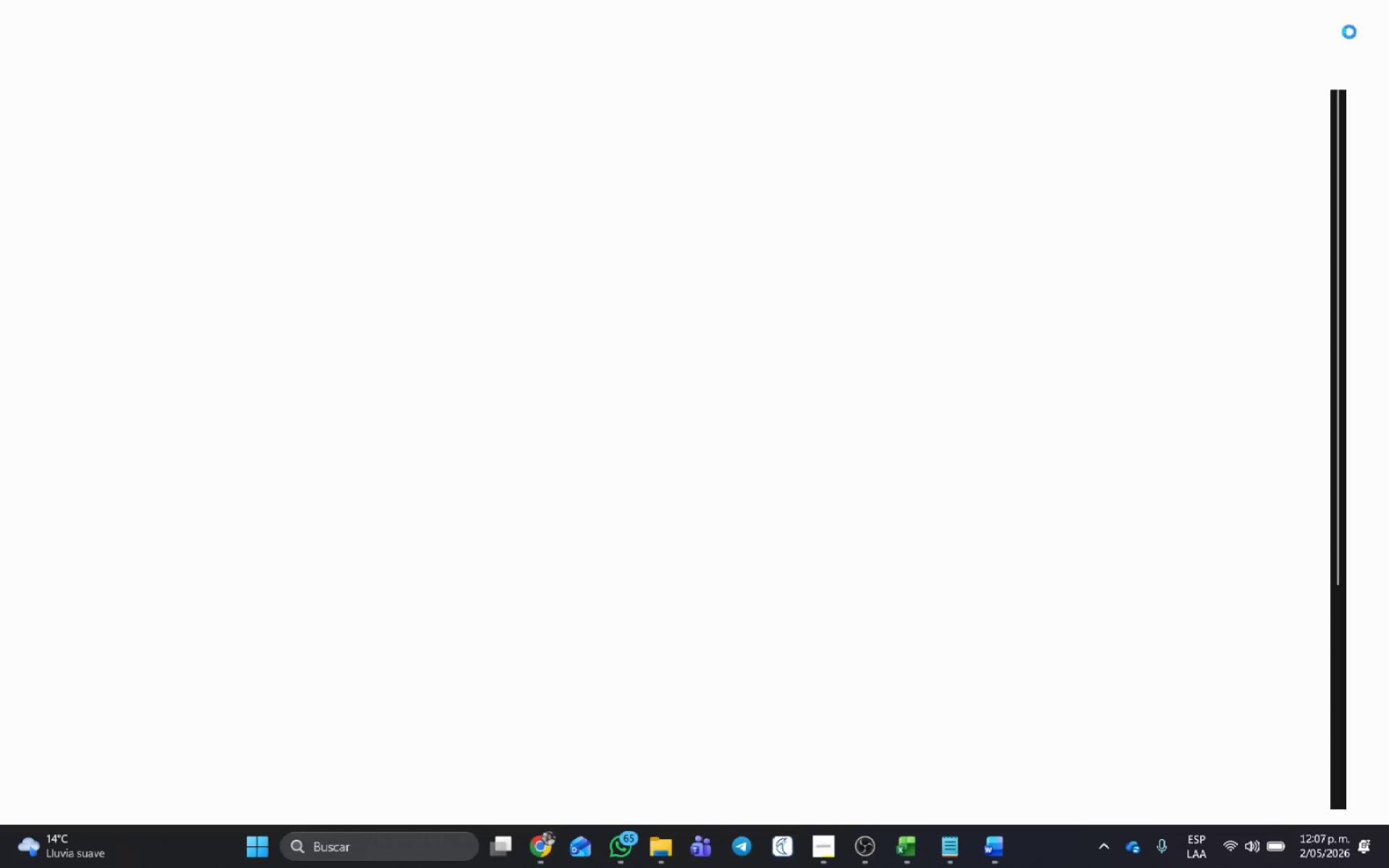 
left_click([1358, 17])
 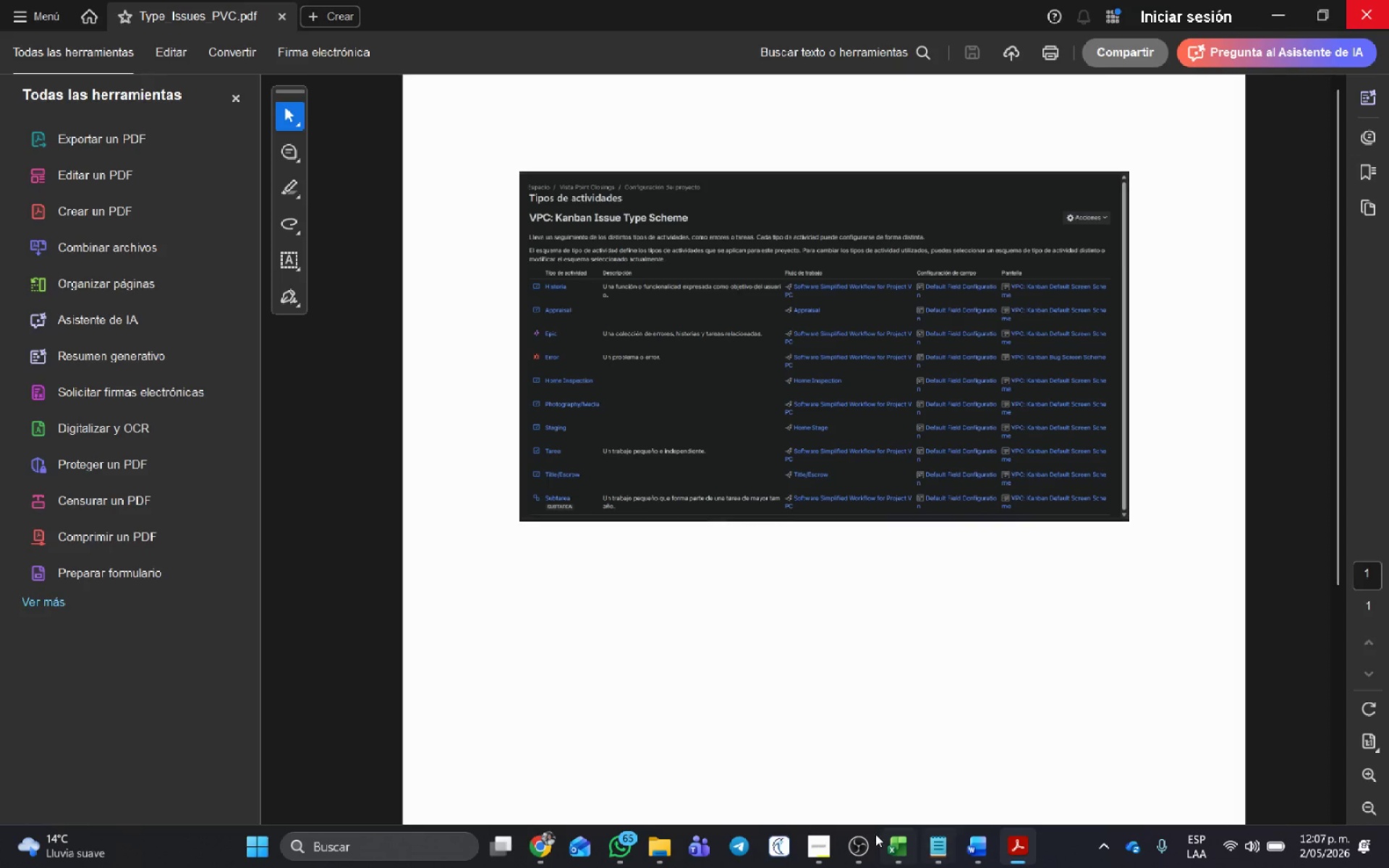 
left_click([548, 850])
 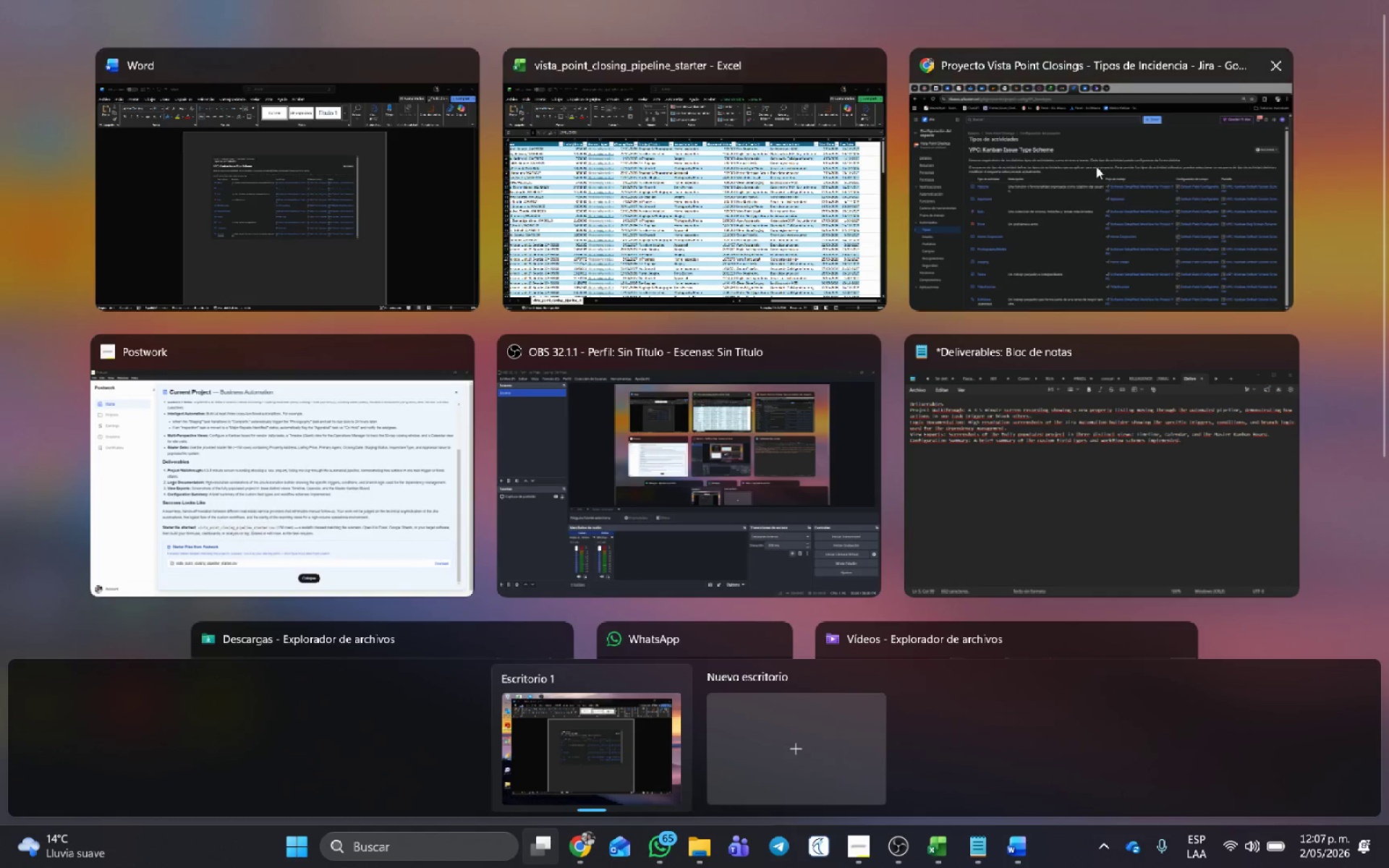 
left_click([1151, 195])
 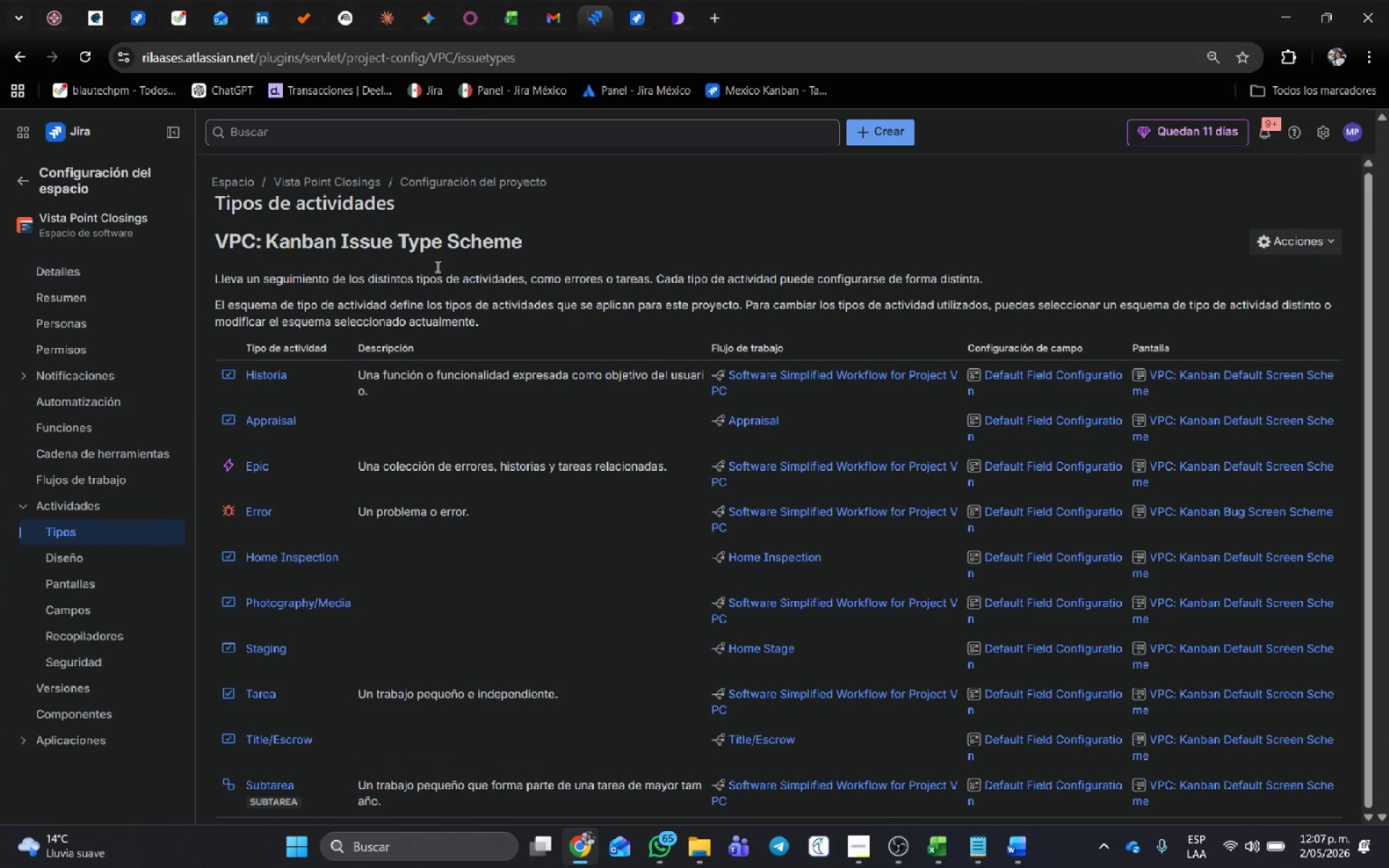 
scroll: coordinate [781, 429], scroll_direction: up, amount: 2.0
 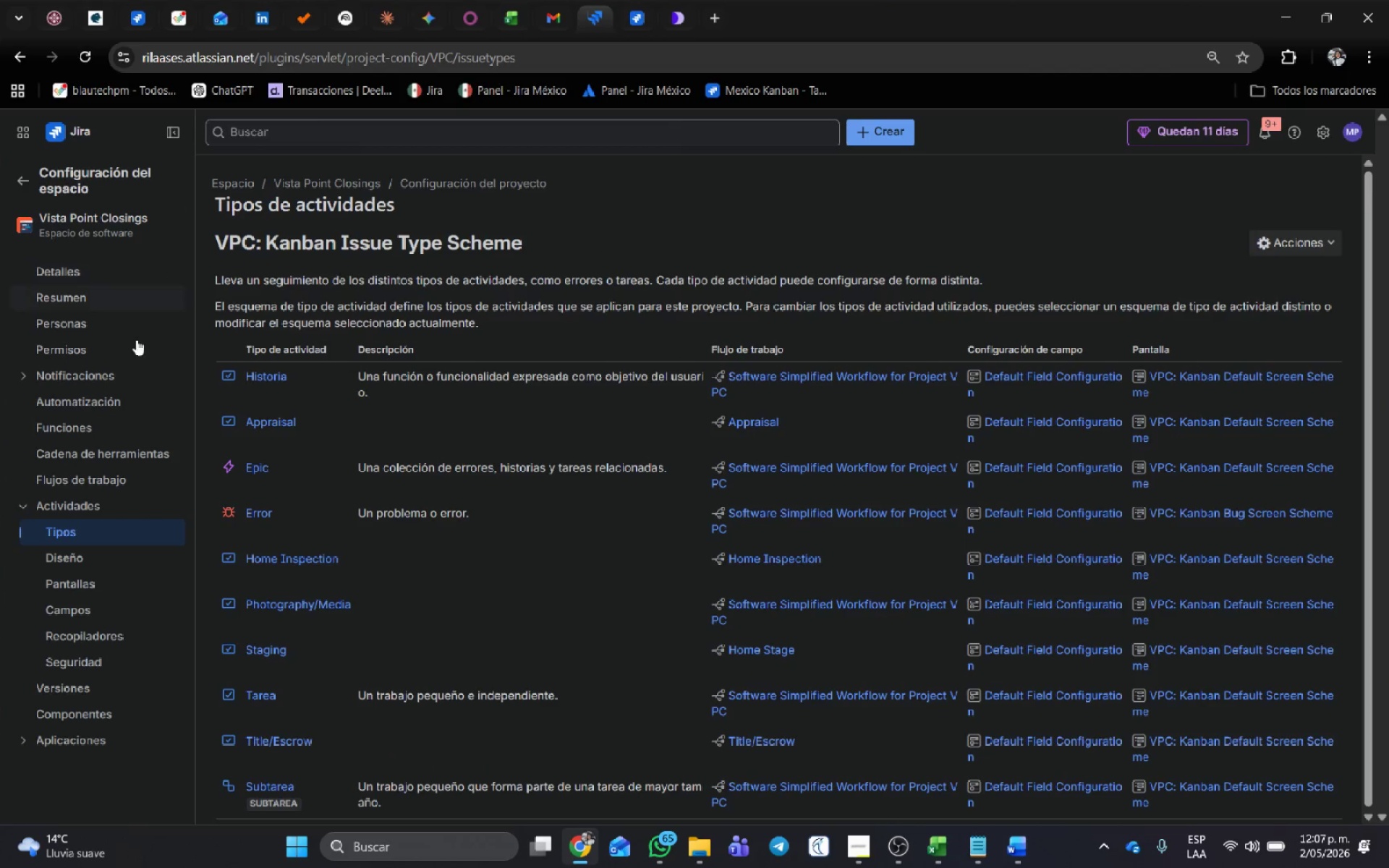 
scroll: coordinate [156, 614], scroll_direction: down, amount: 3.0
 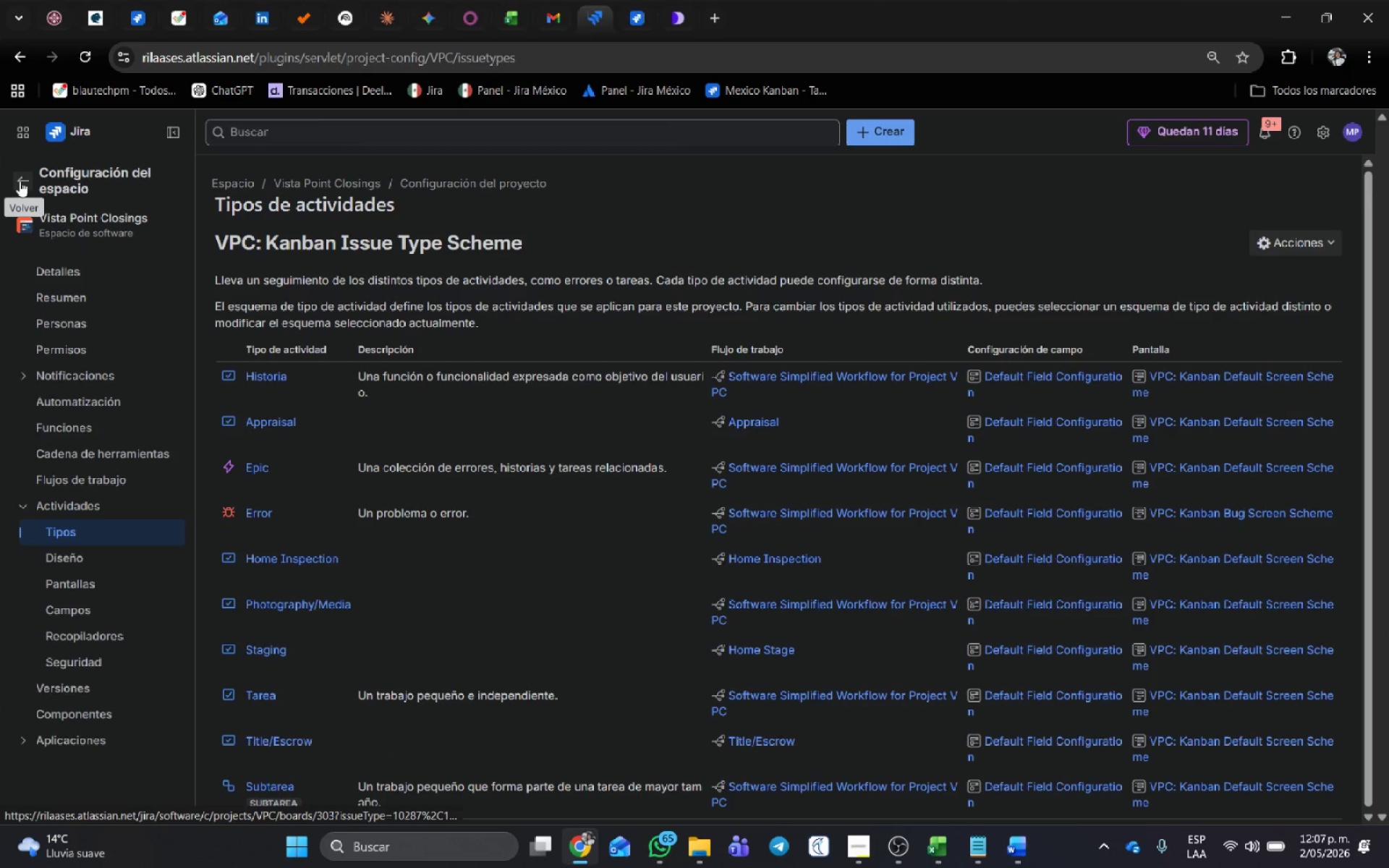 
left_click([20, 180])
 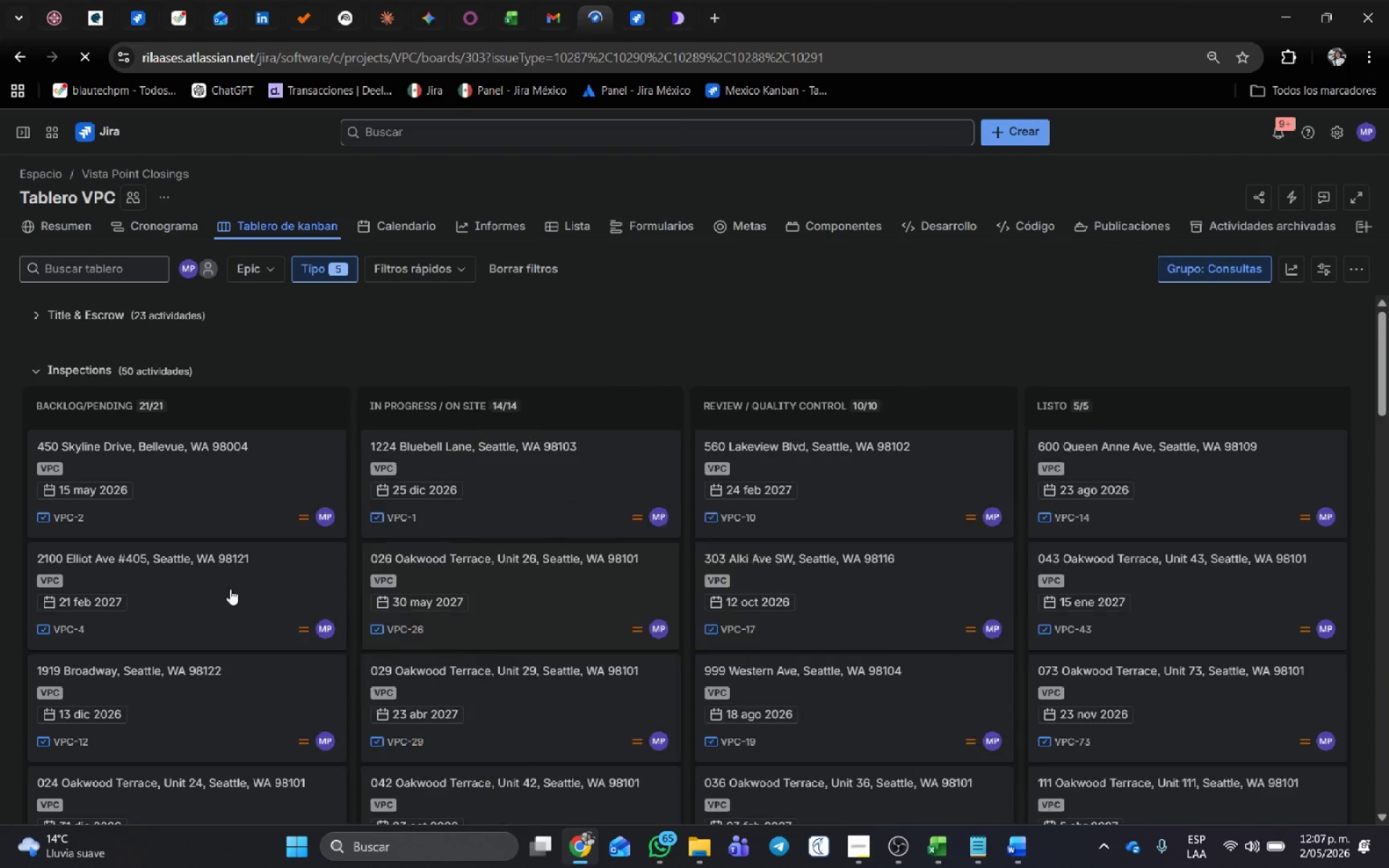 
scroll: coordinate [1123, 644], scroll_direction: down, amount: 24.0
 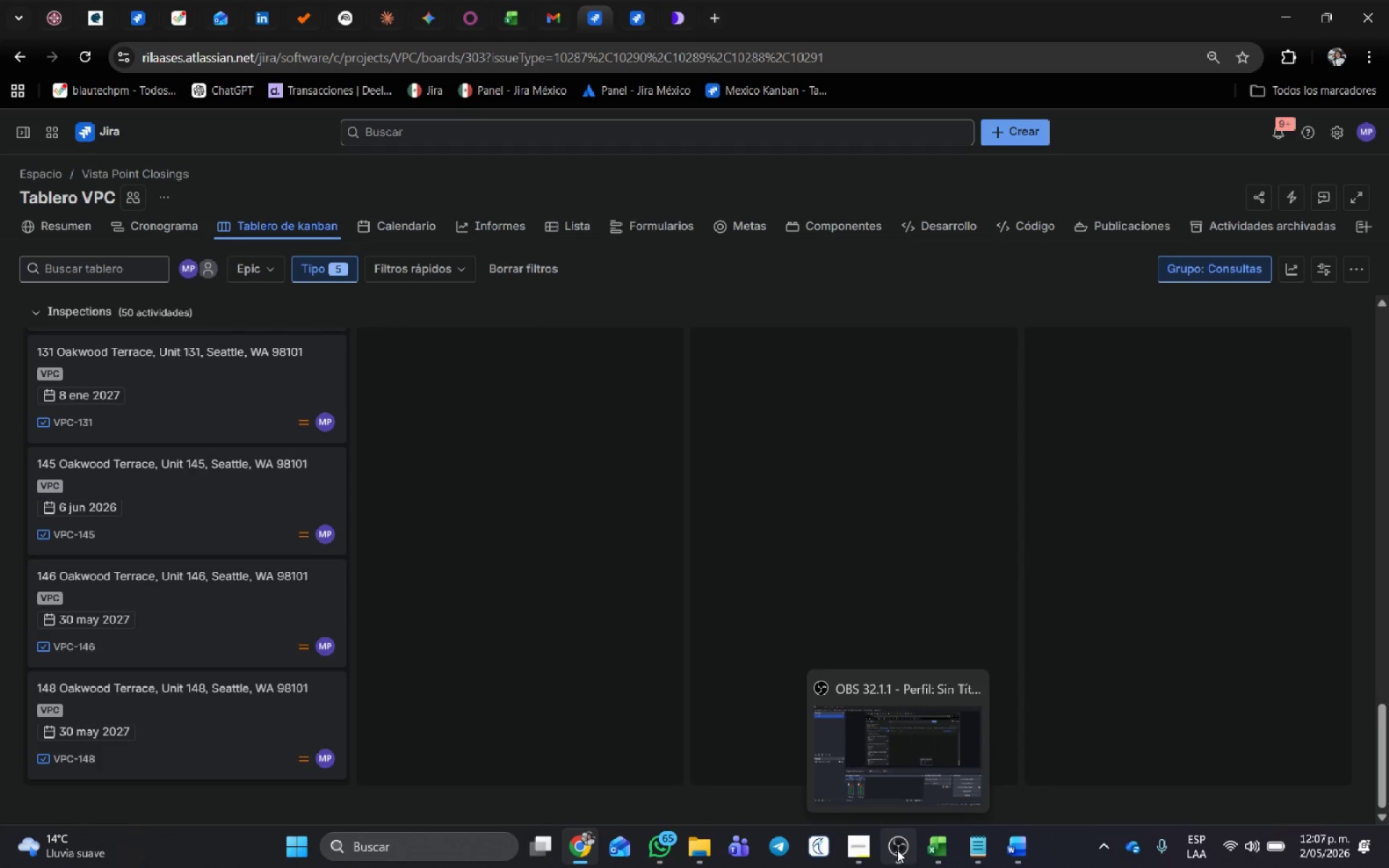 
left_click([859, 841])